 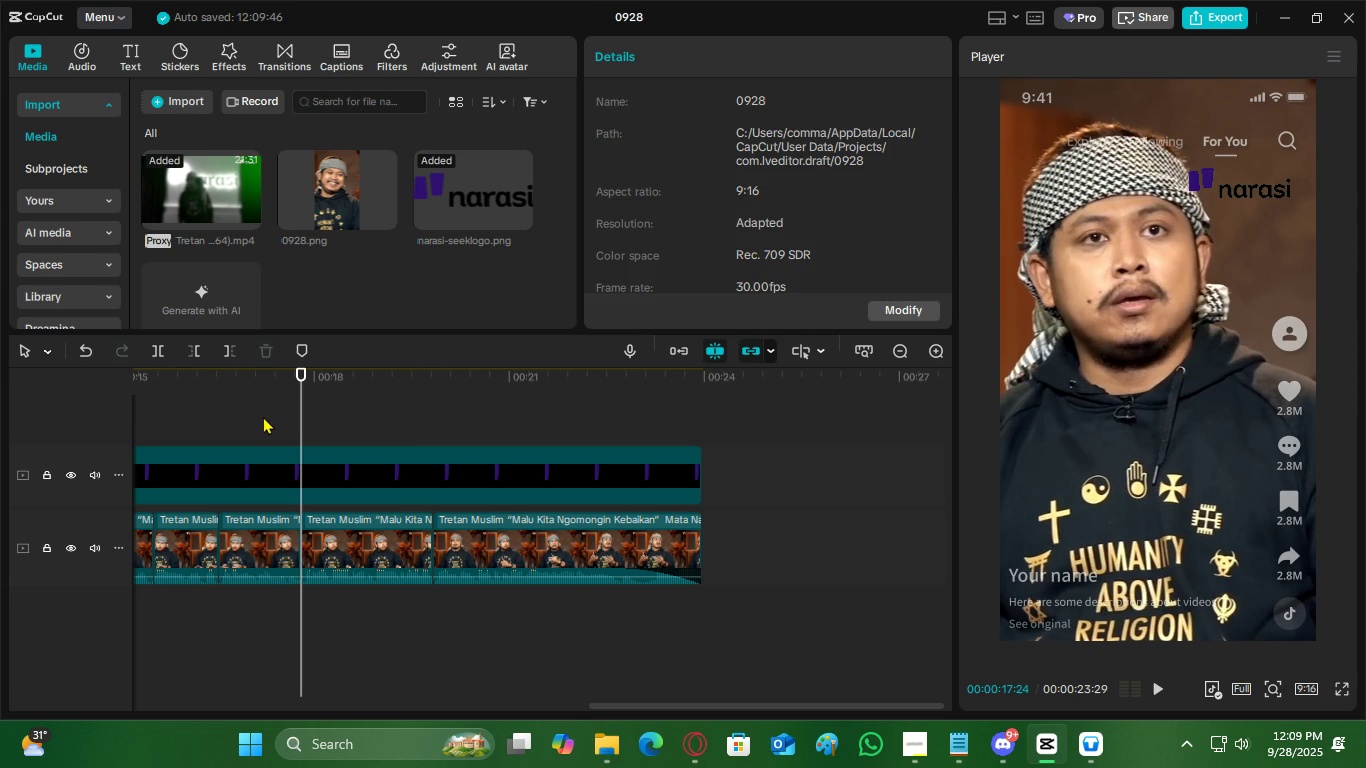 
left_click([296, 465])
 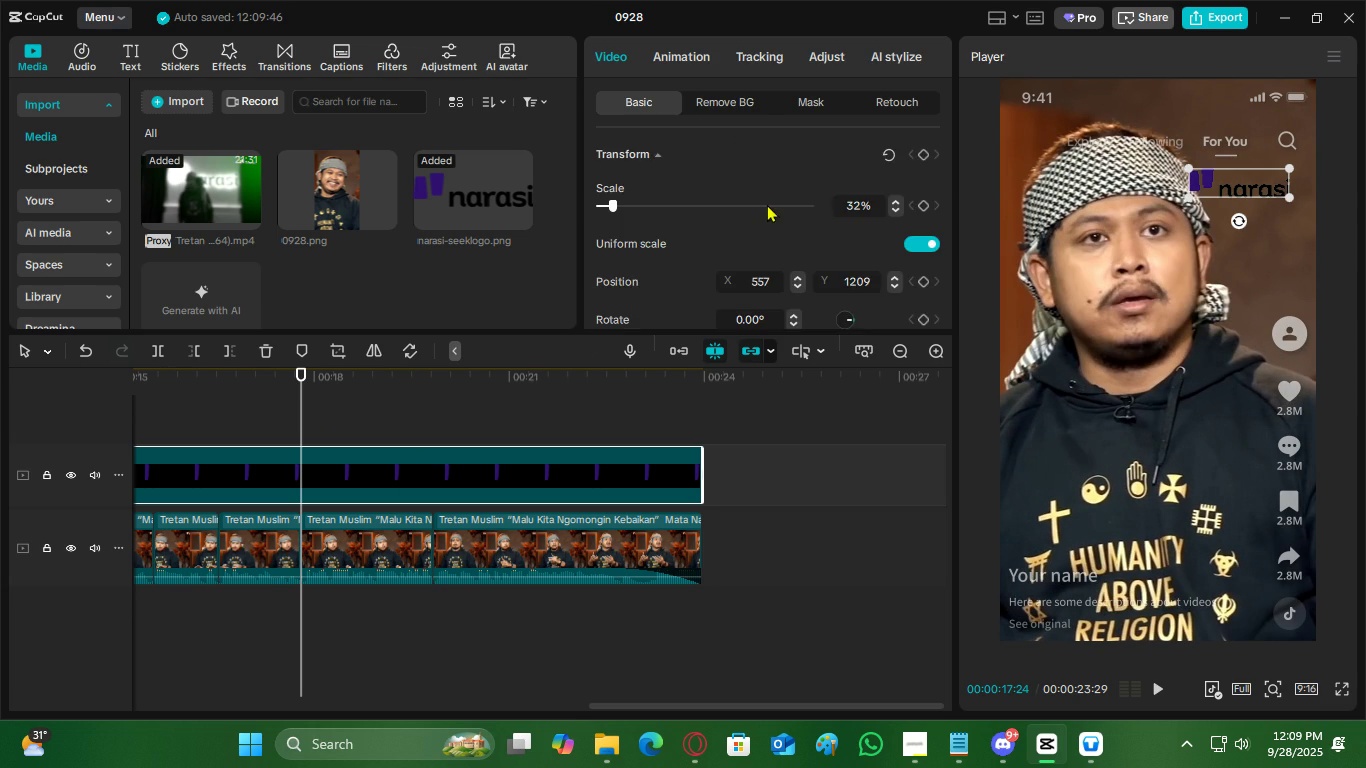 
scroll: coordinate [687, 266], scroll_direction: up, amount: 5.0
 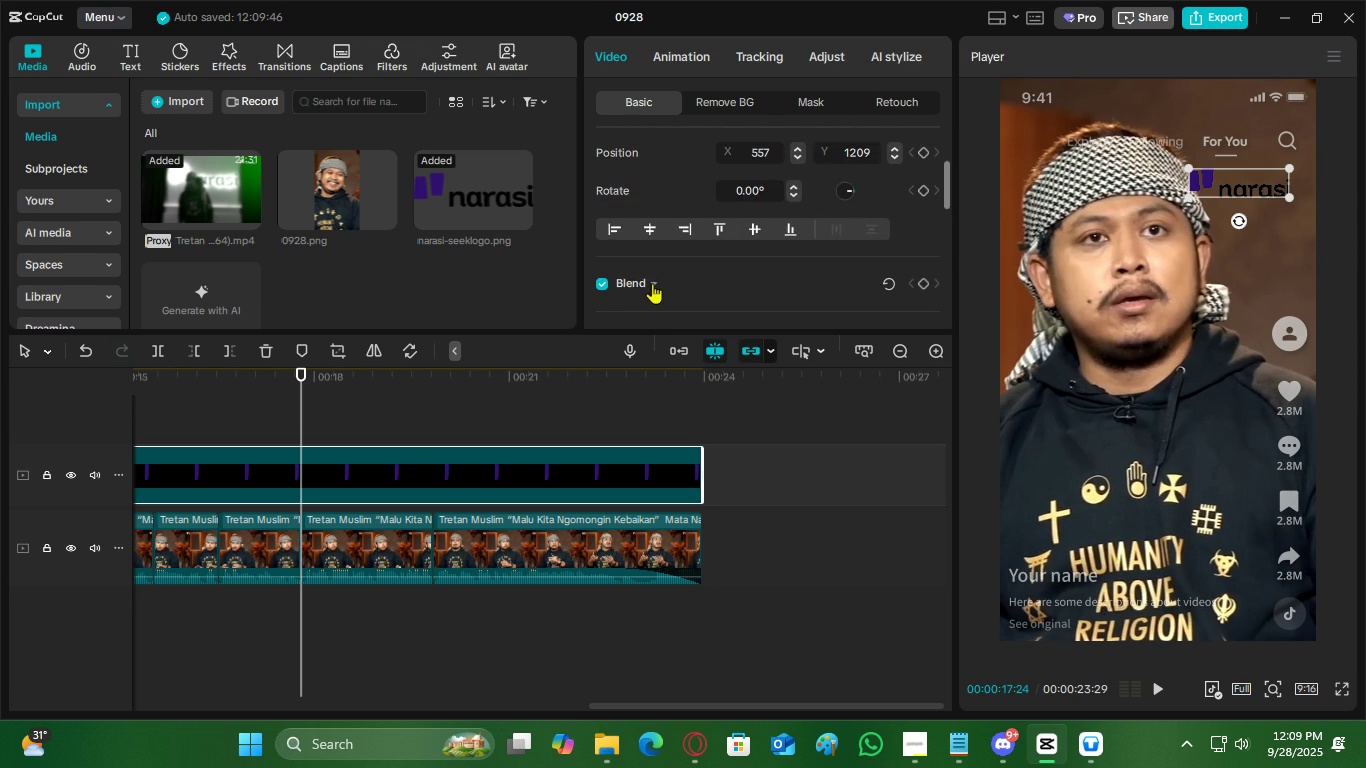 
left_click([650, 280])
 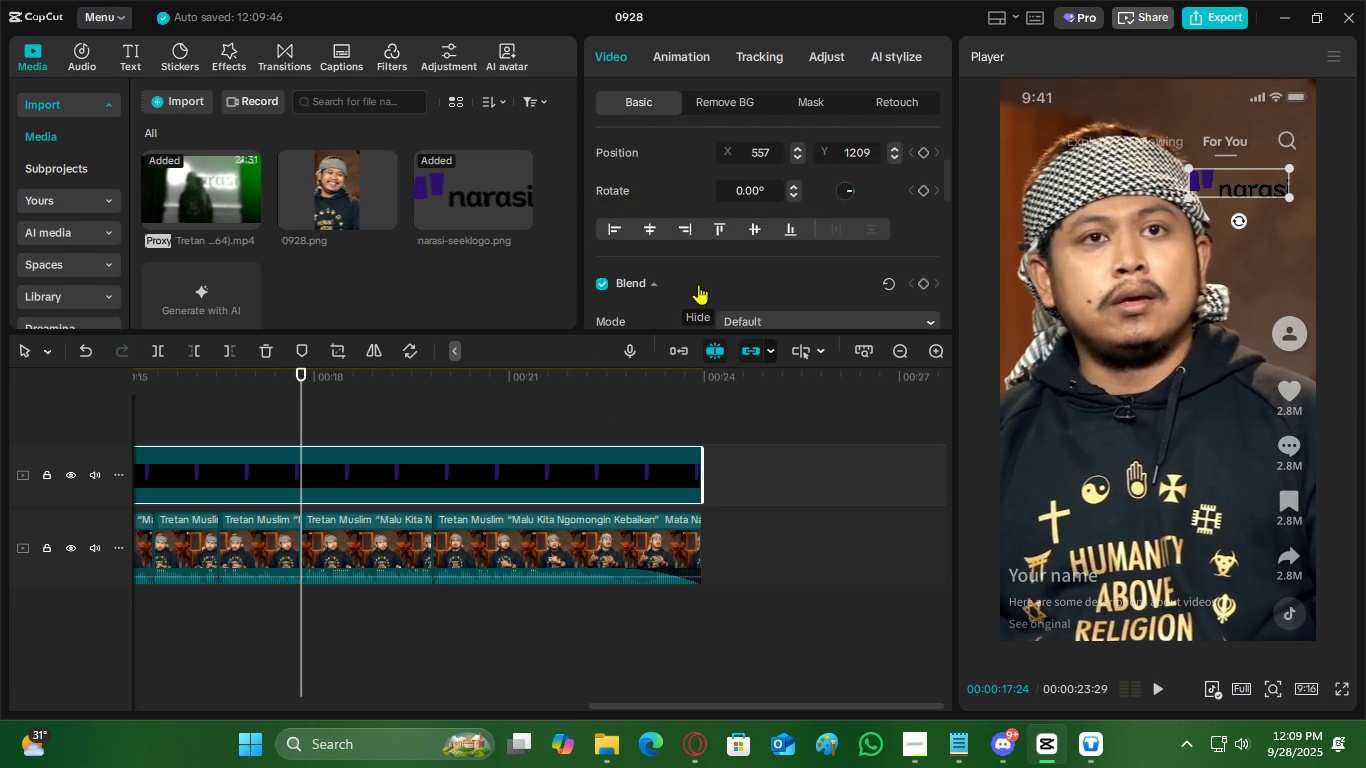 
scroll: coordinate [698, 284], scroll_direction: down, amount: 1.0